 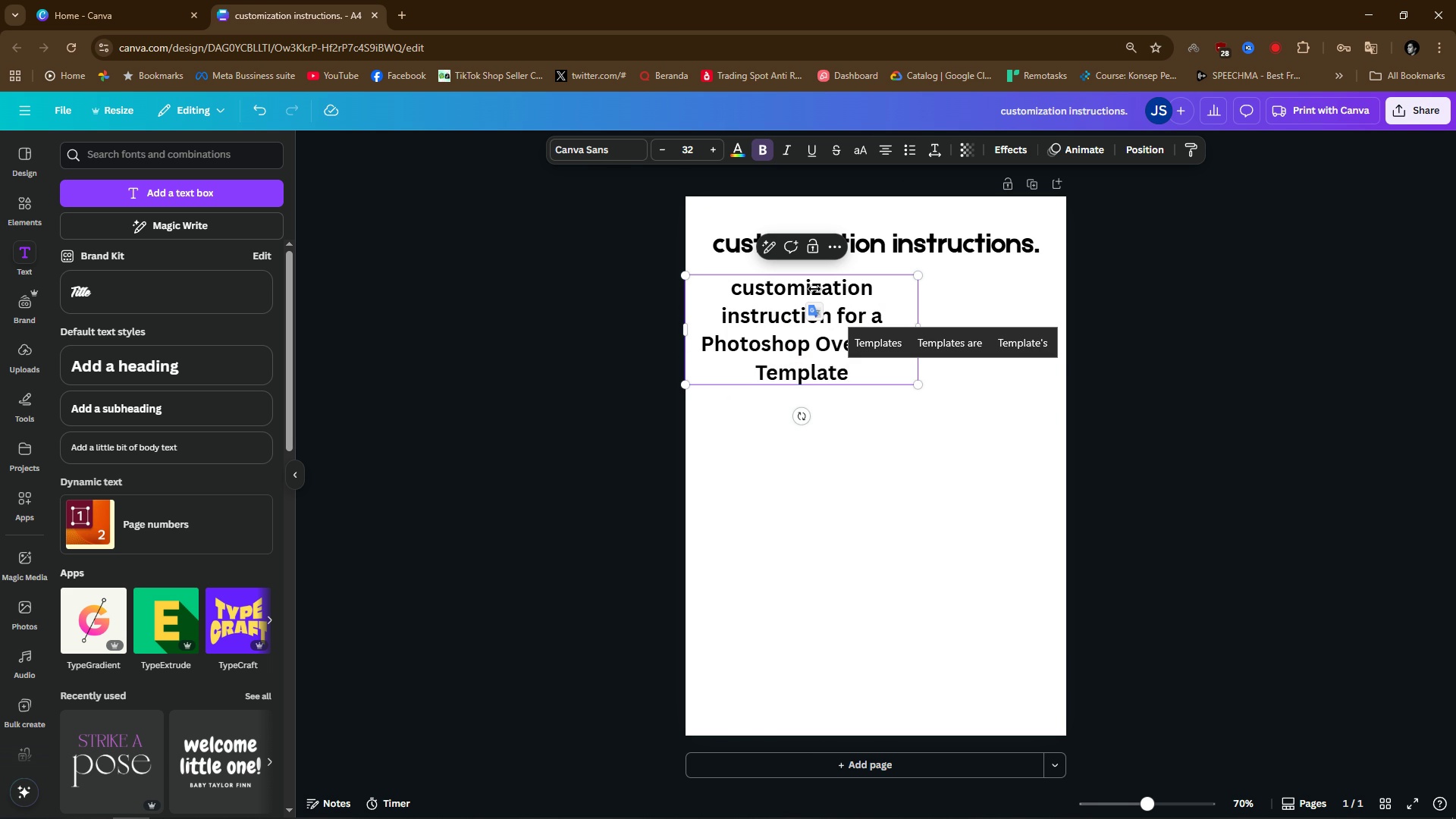 
left_click([843, 463])
 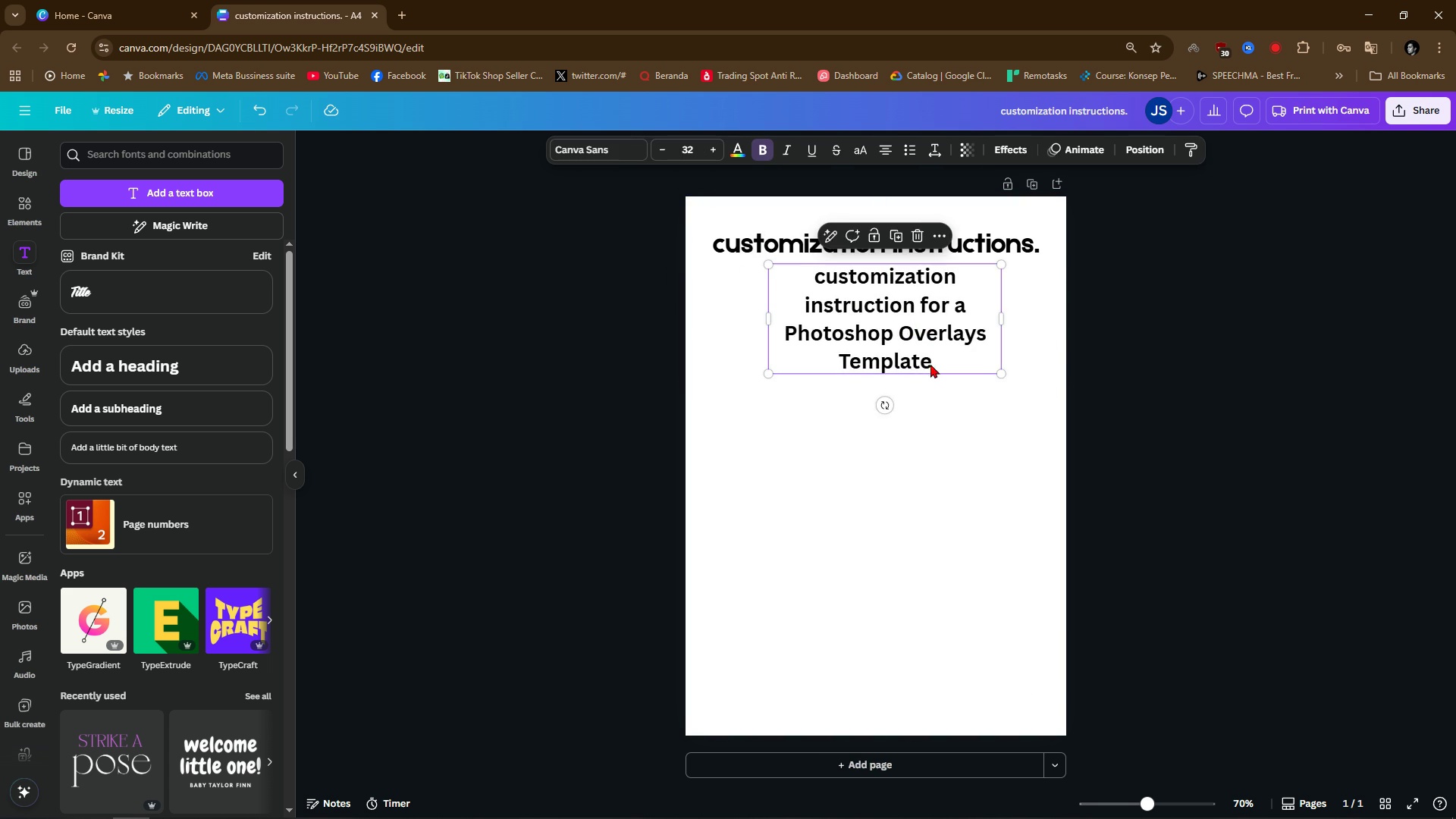 
left_click([946, 356])
 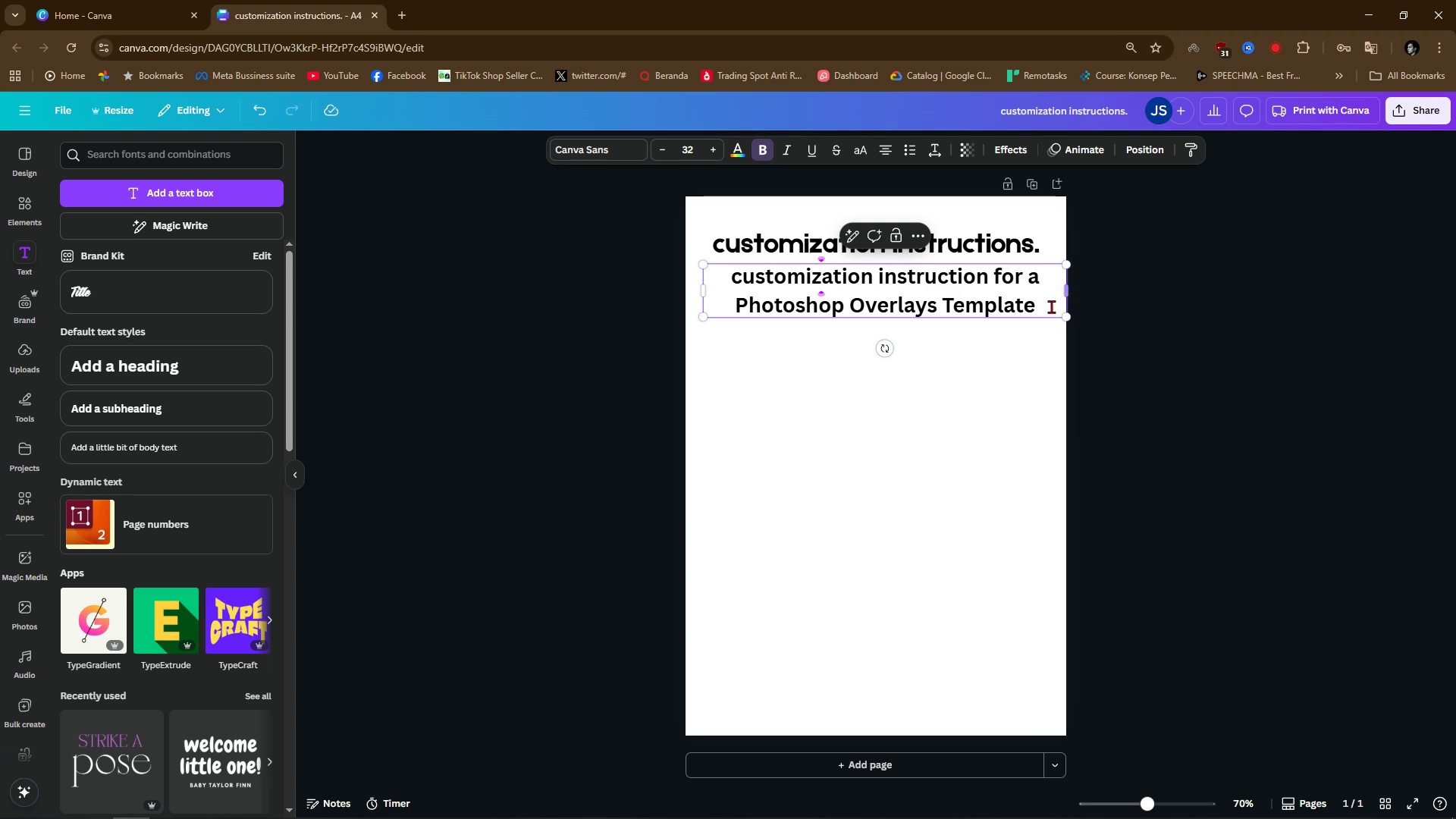 
left_click([1051, 306])
 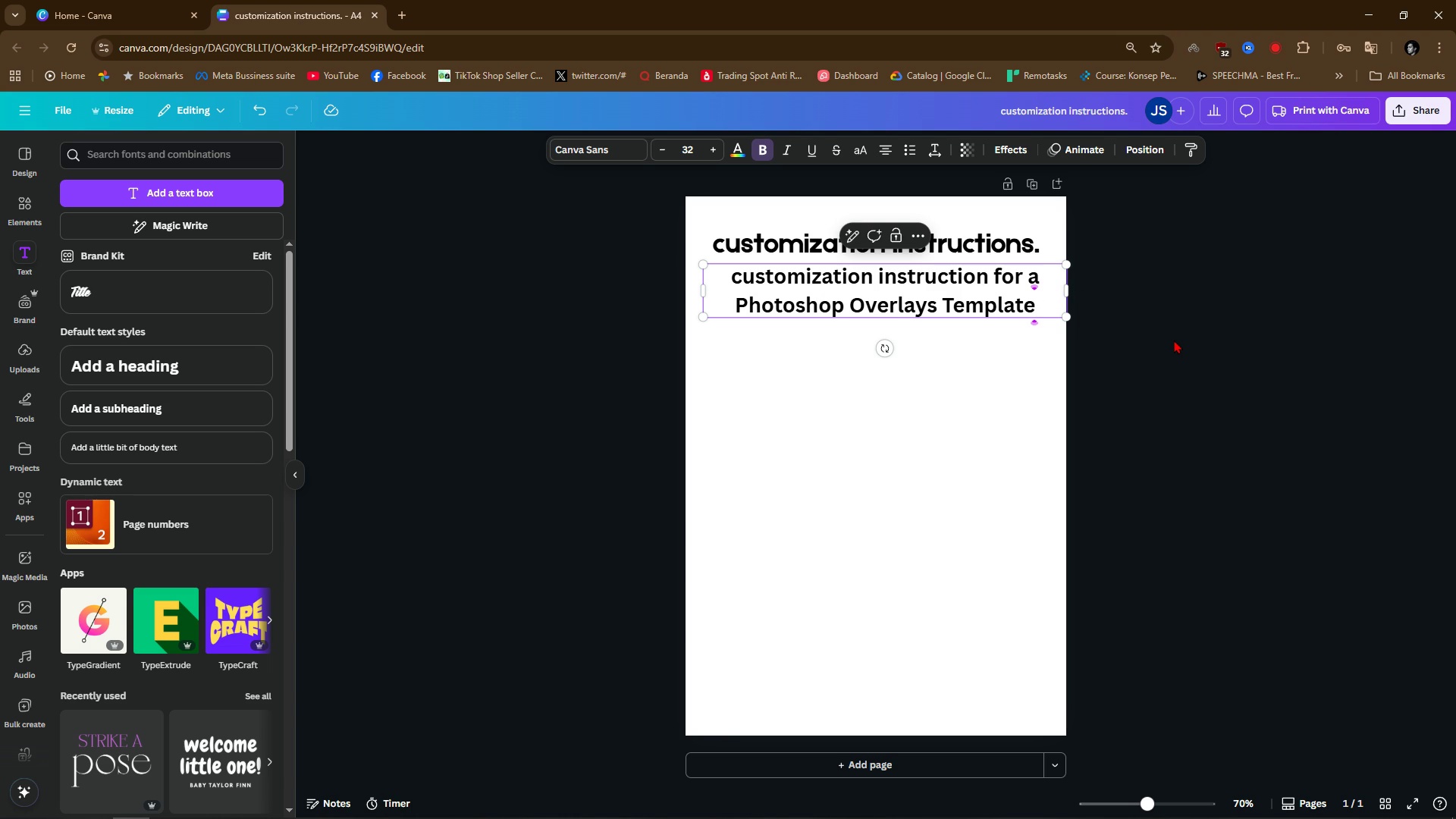 
type(. every template would be very customzi)
key(Backspace)
key(Backspace)
type(izable in the layer section, you can change the  m)
key(Backspace)
key(Backspace)
type(main product button)
 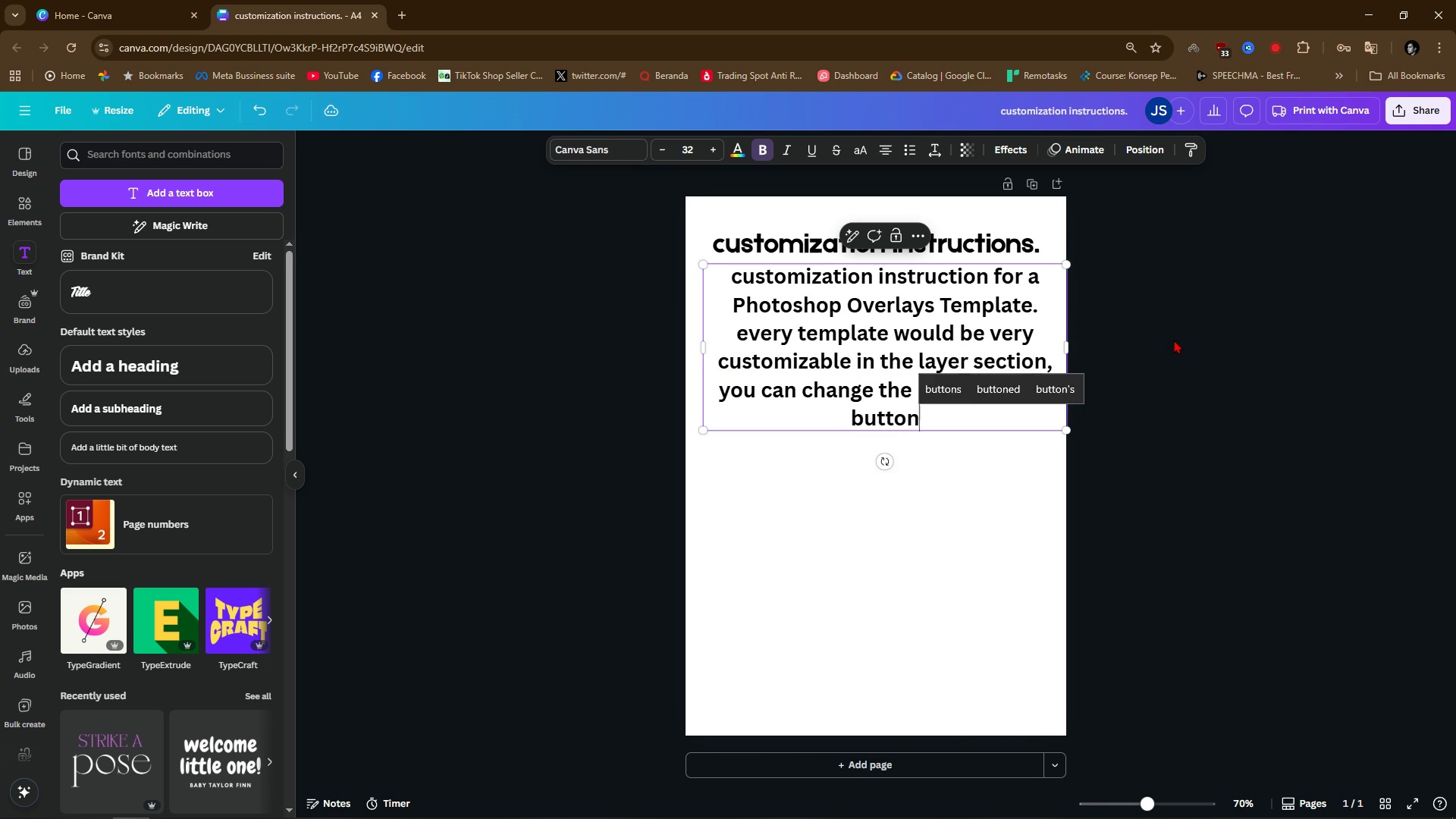 
key(Control+ControlLeft)
 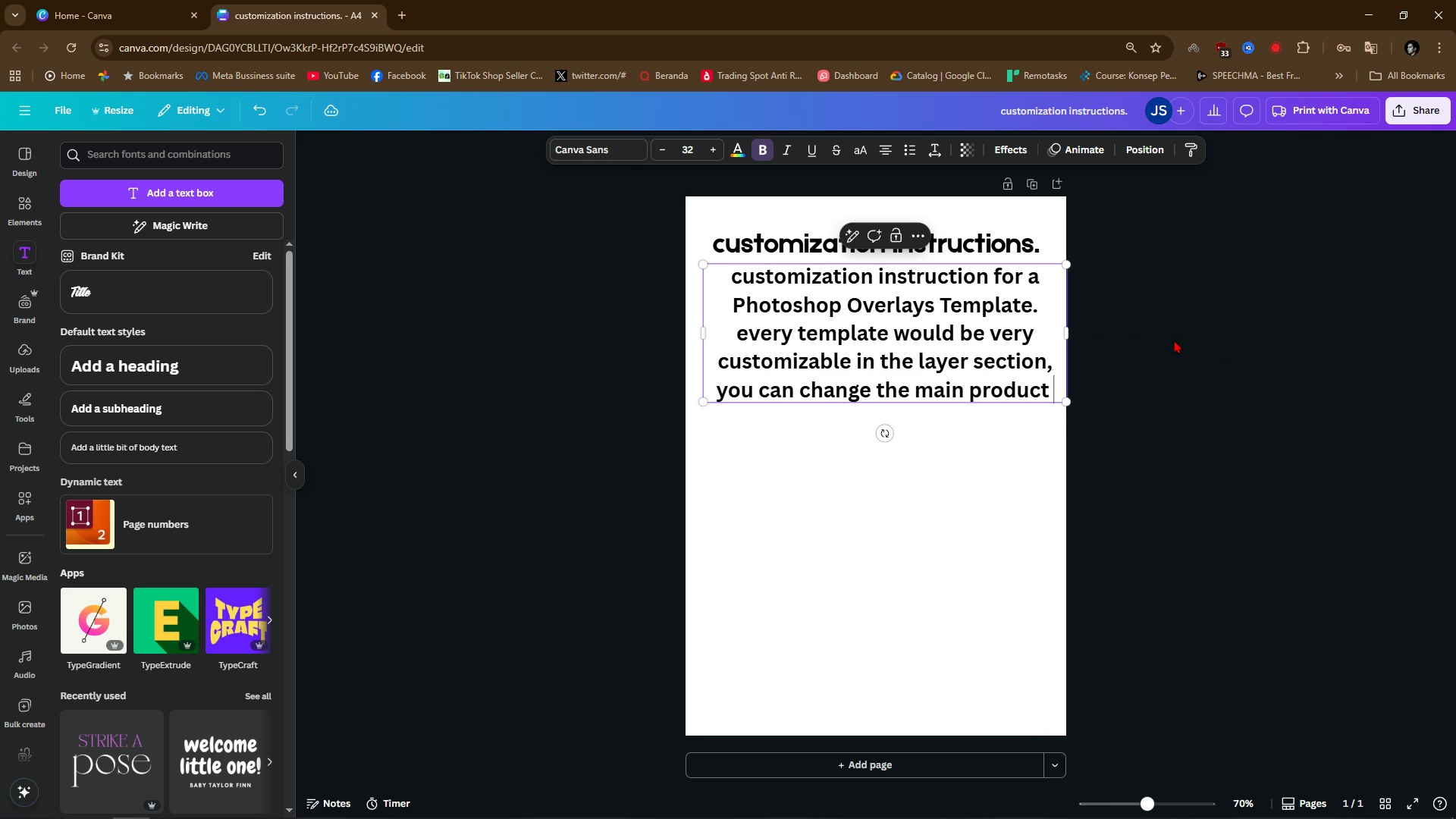 
key(Control+Backspace)
 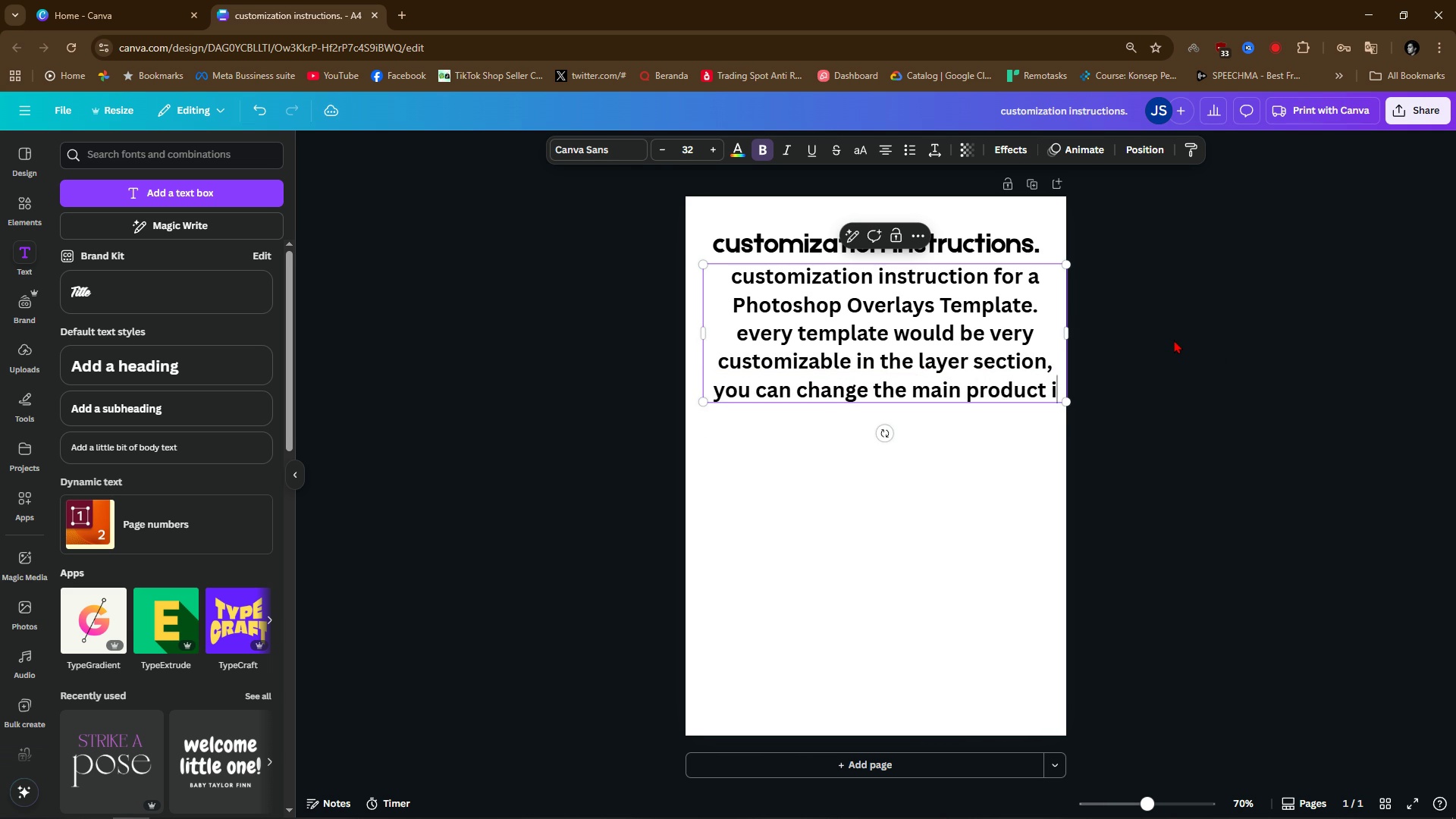 
type(imaage )
key(Backspace)
key(Backspace)
key(Backspace)
key(Backspace)
type(a)
key(Backspace)
type(ge byu )
key(Backspace)
key(Backspace)
type( dou)
key(Backspace)
type(uble clicking eh)
key(Backspace)
key(Backspace)
type(the )
 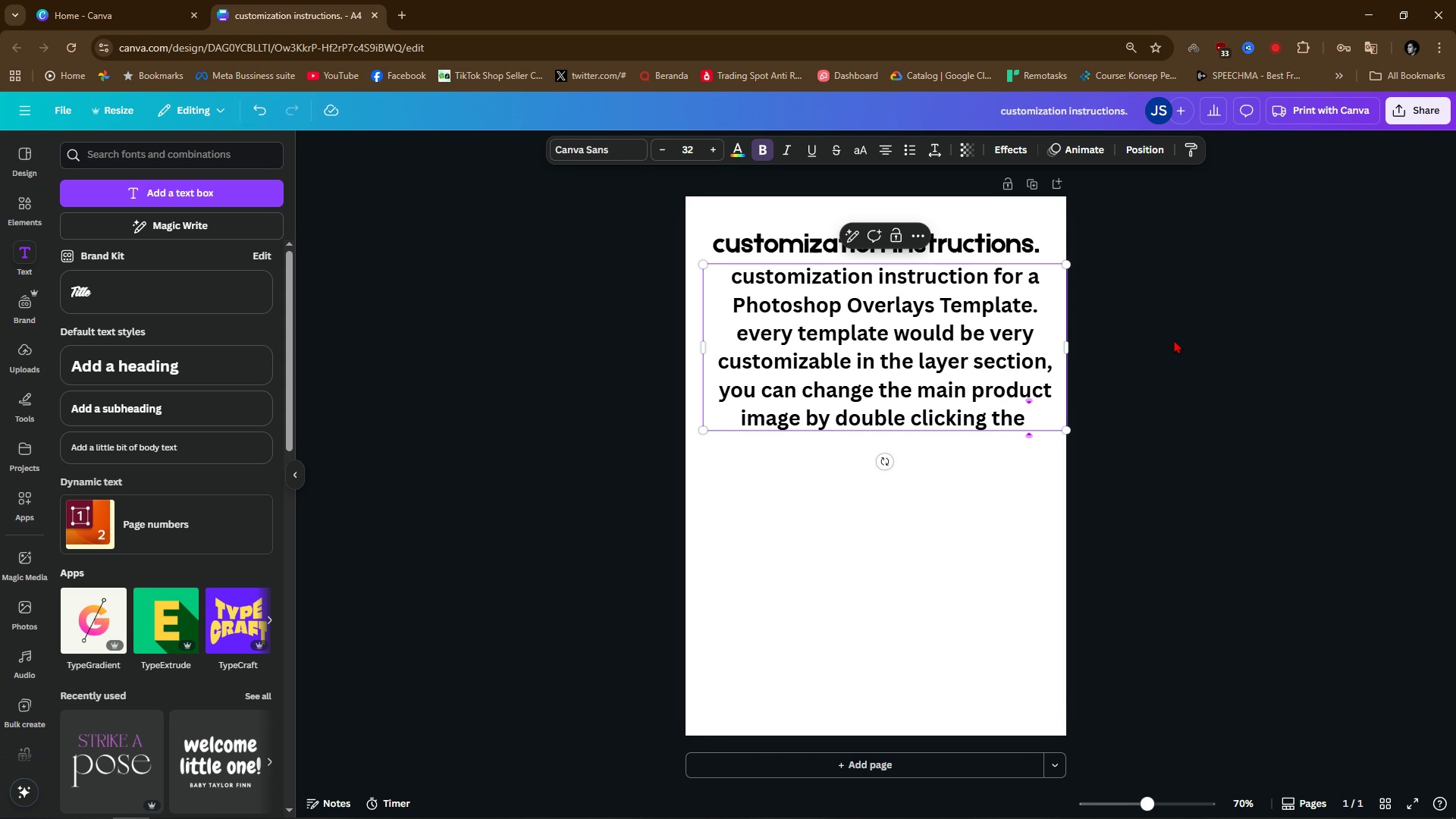 
type(smart object in the ly)
key(Backspace)
type(ayer. after that embed the image you want to use and)
 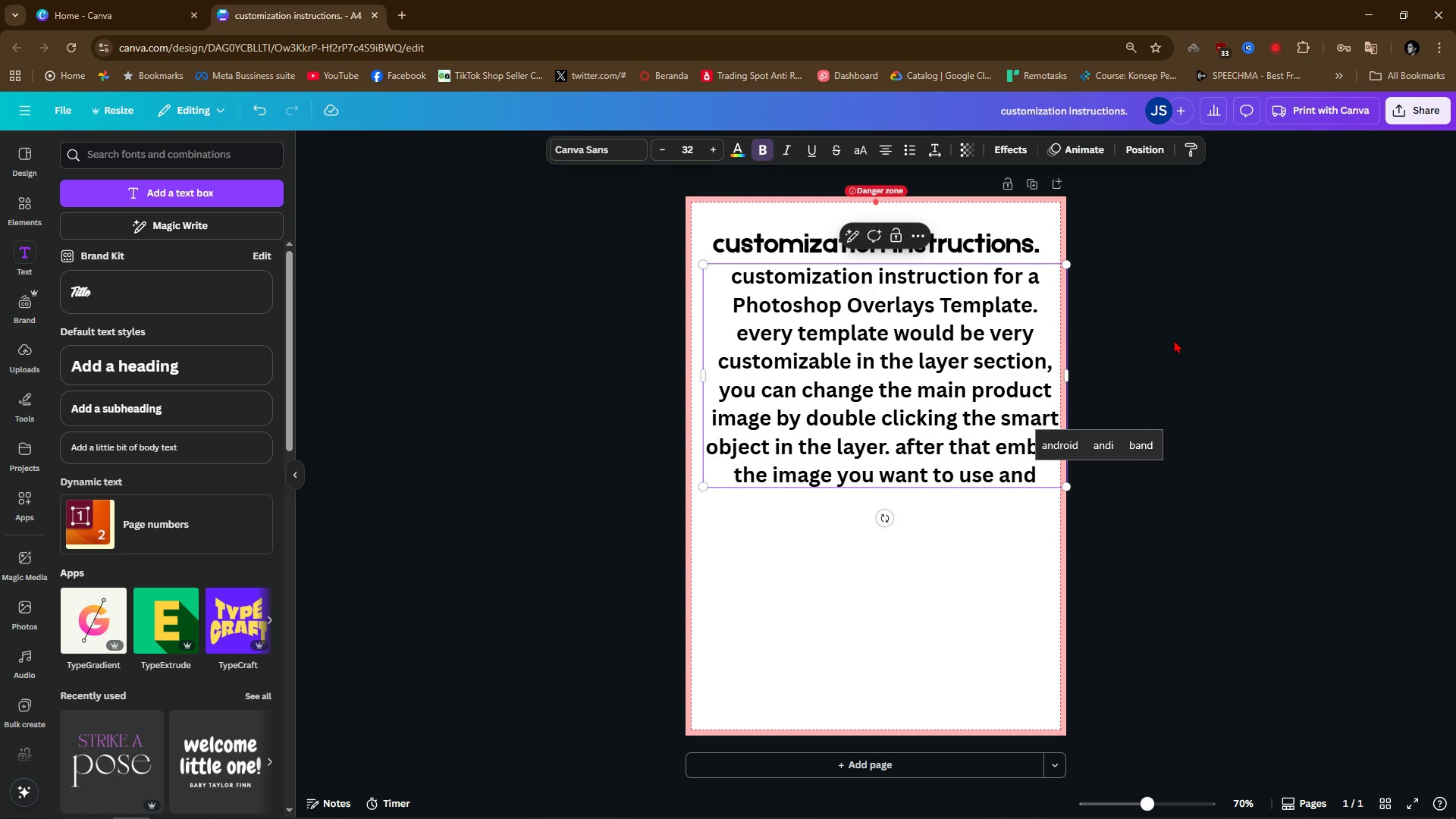 
key(Control+ControlLeft)
 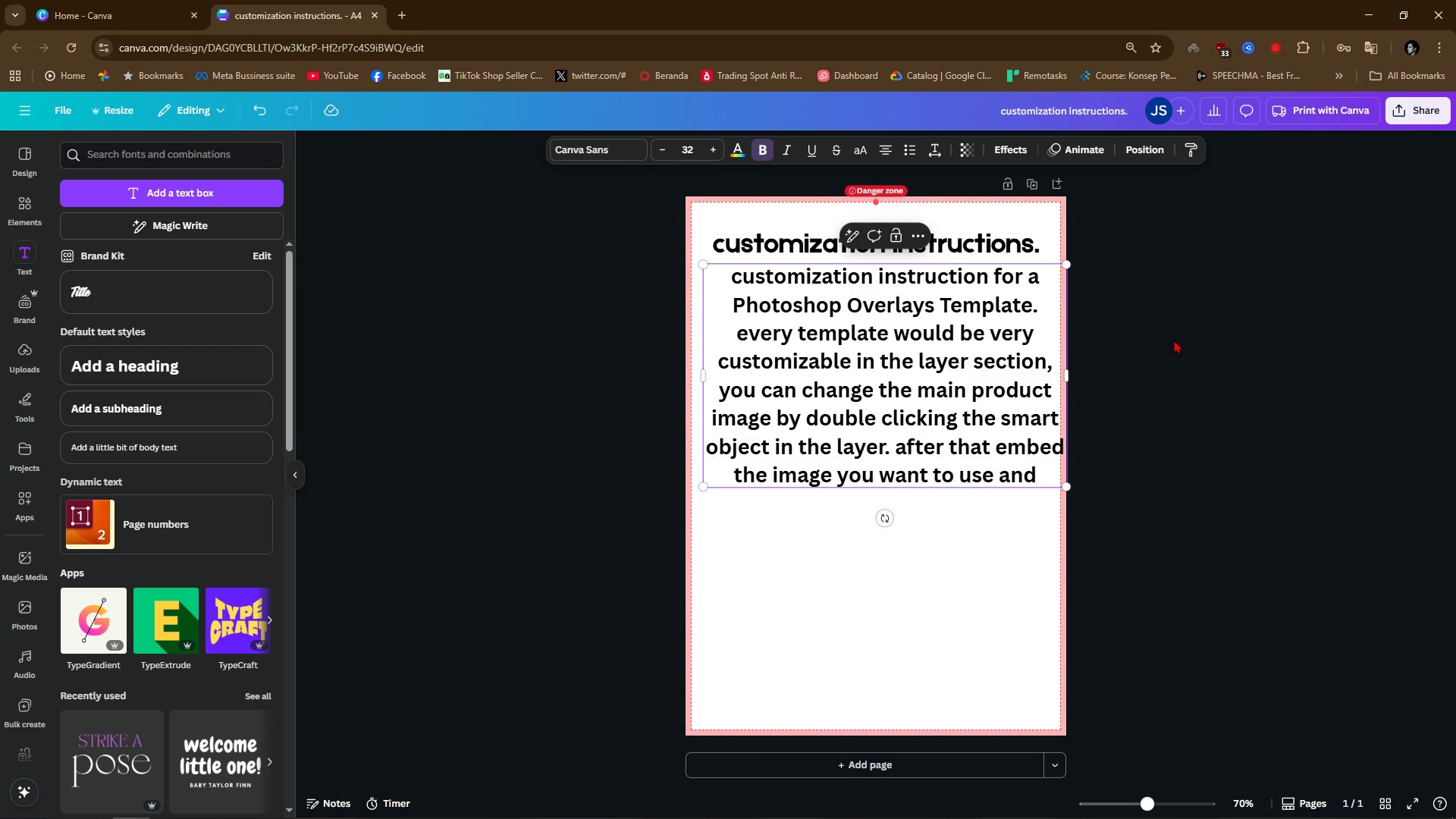 
key(Control+Backspace)
 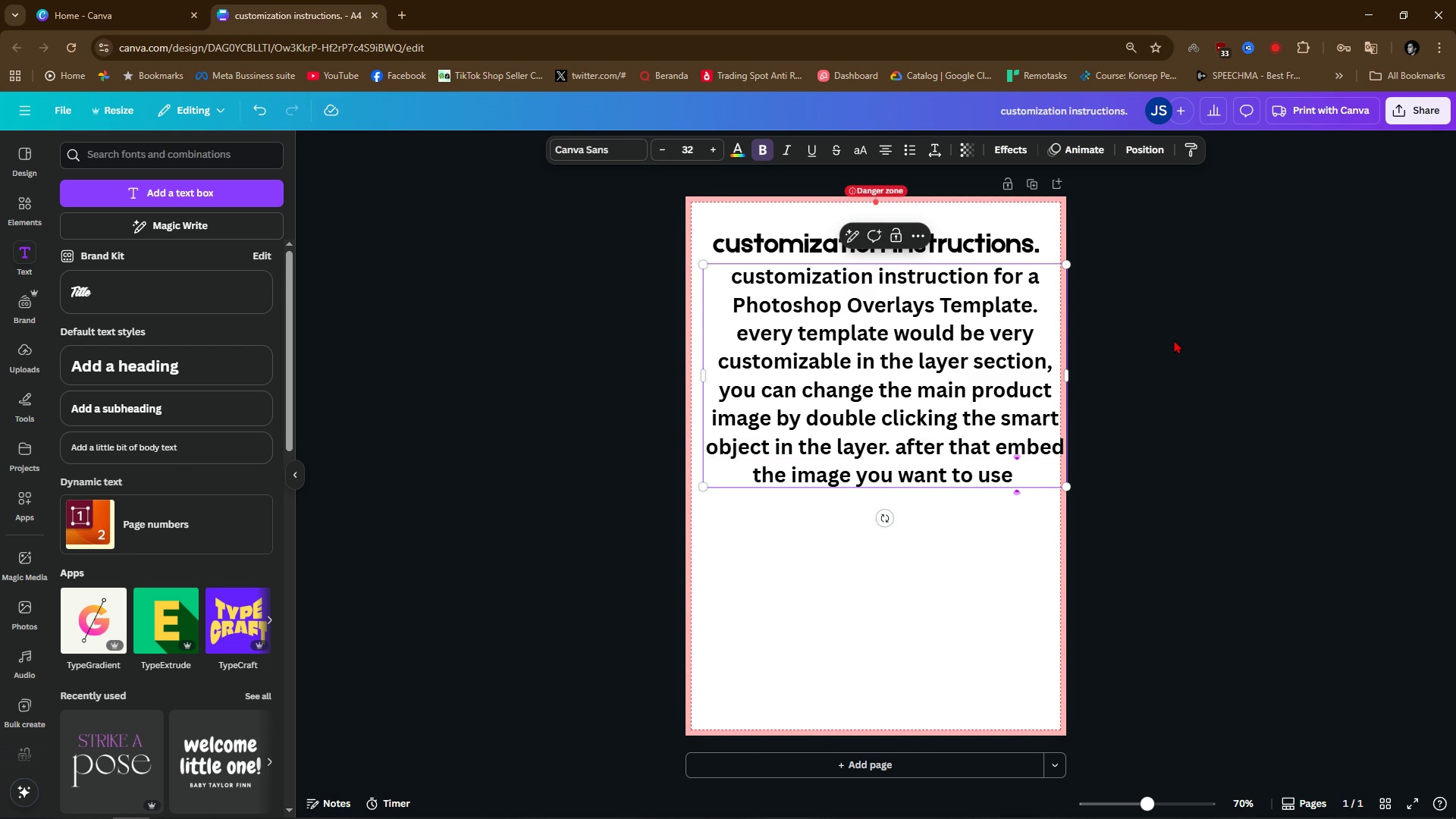 
type(and save that layer, and autu)
key(Backspace)
type(omatically the image would used in the teml)
key(Backspace)
type(plate, the font and)
 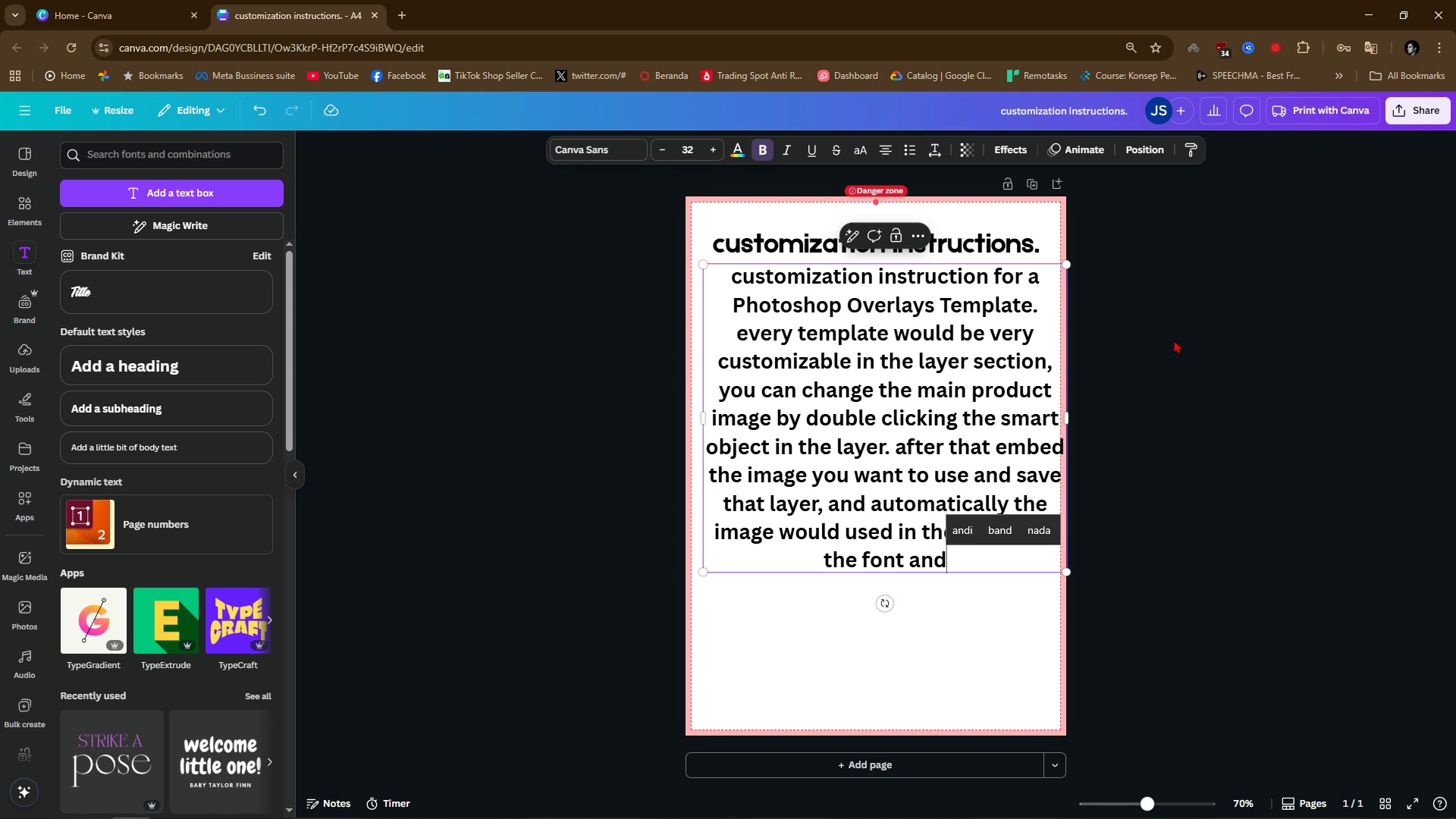 
type( every element also customizable and s)
key(Backspace)
type(ease to use)